 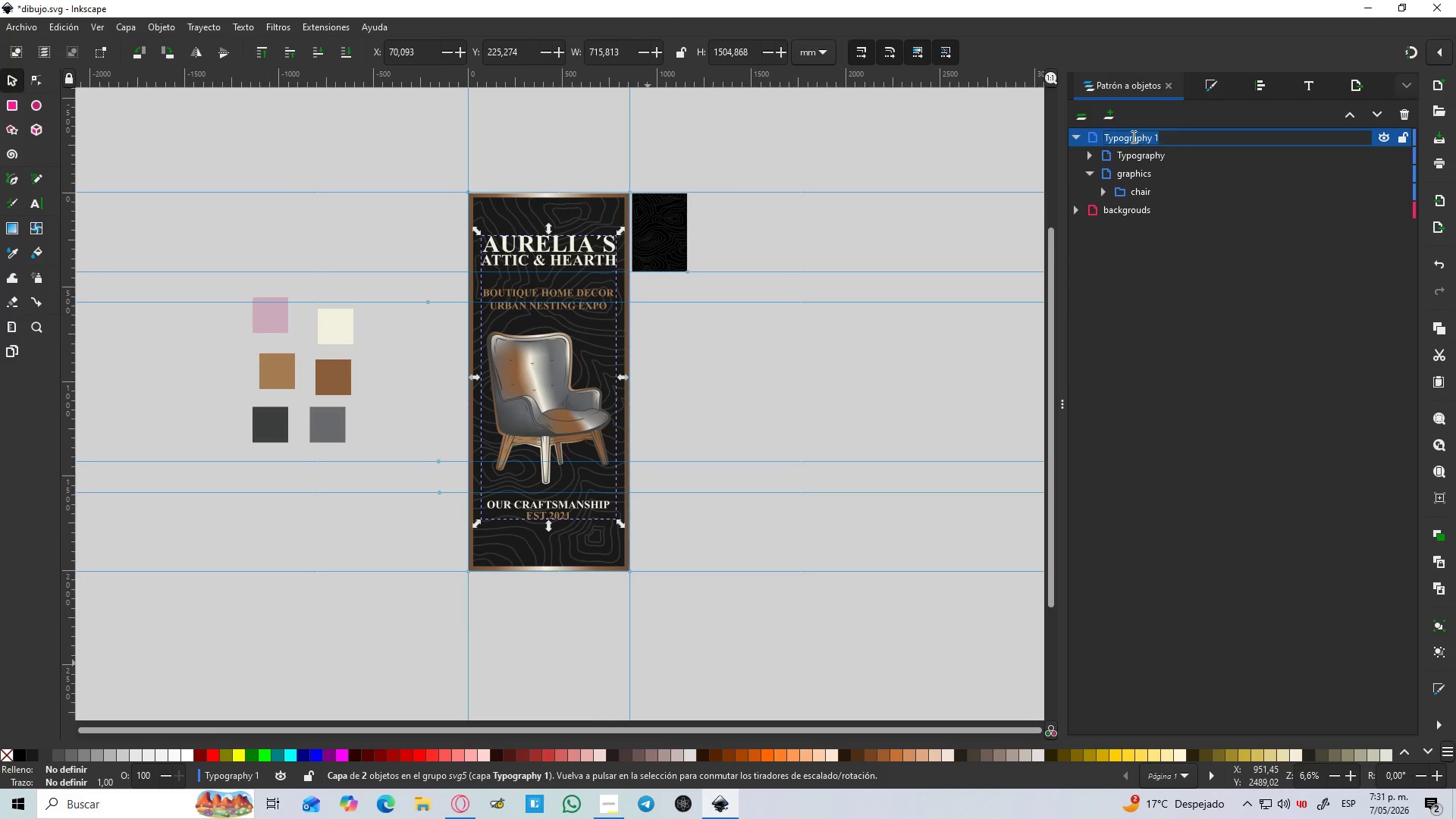 
key(Control+V)
 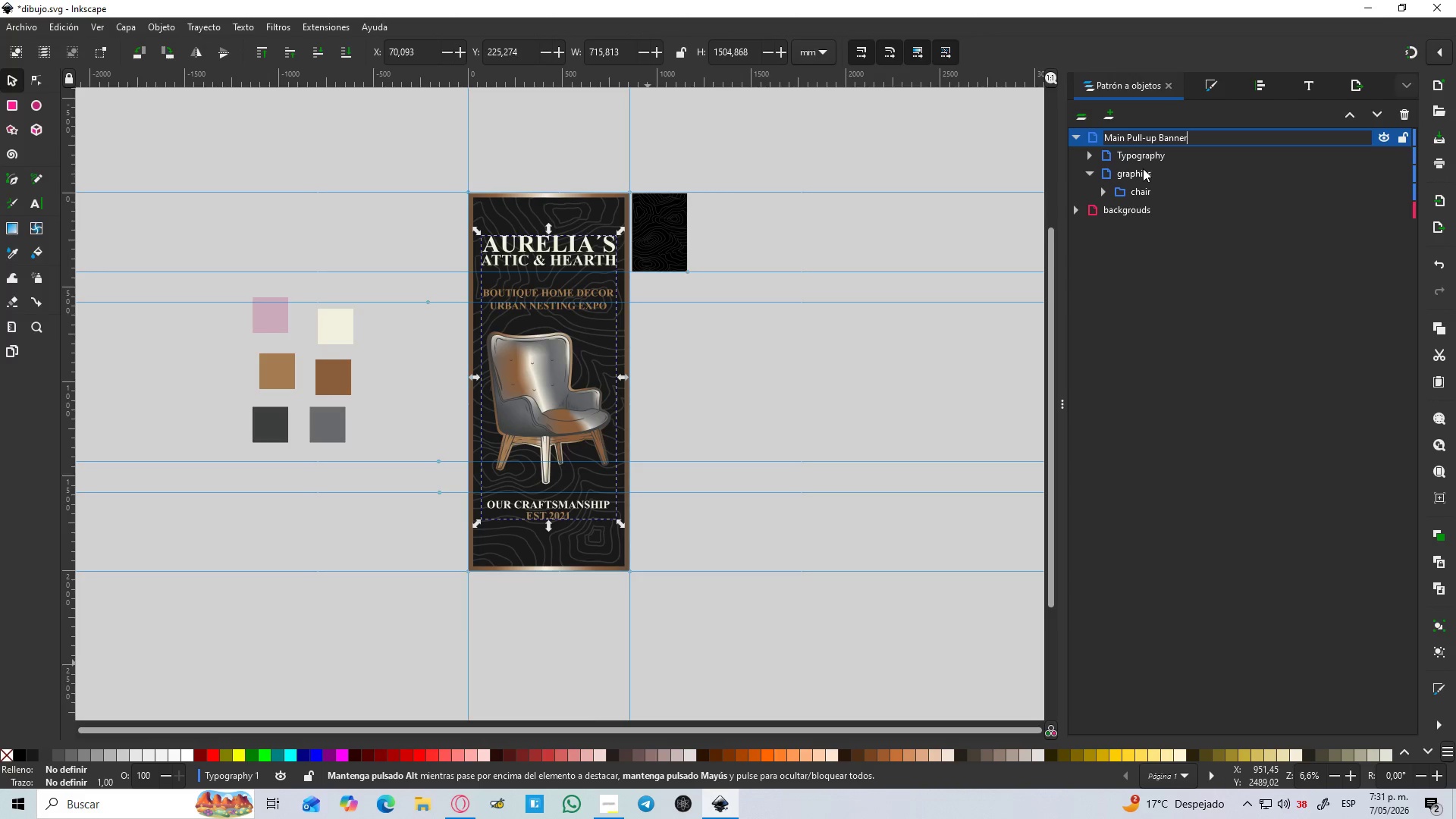 
key(Enter)
 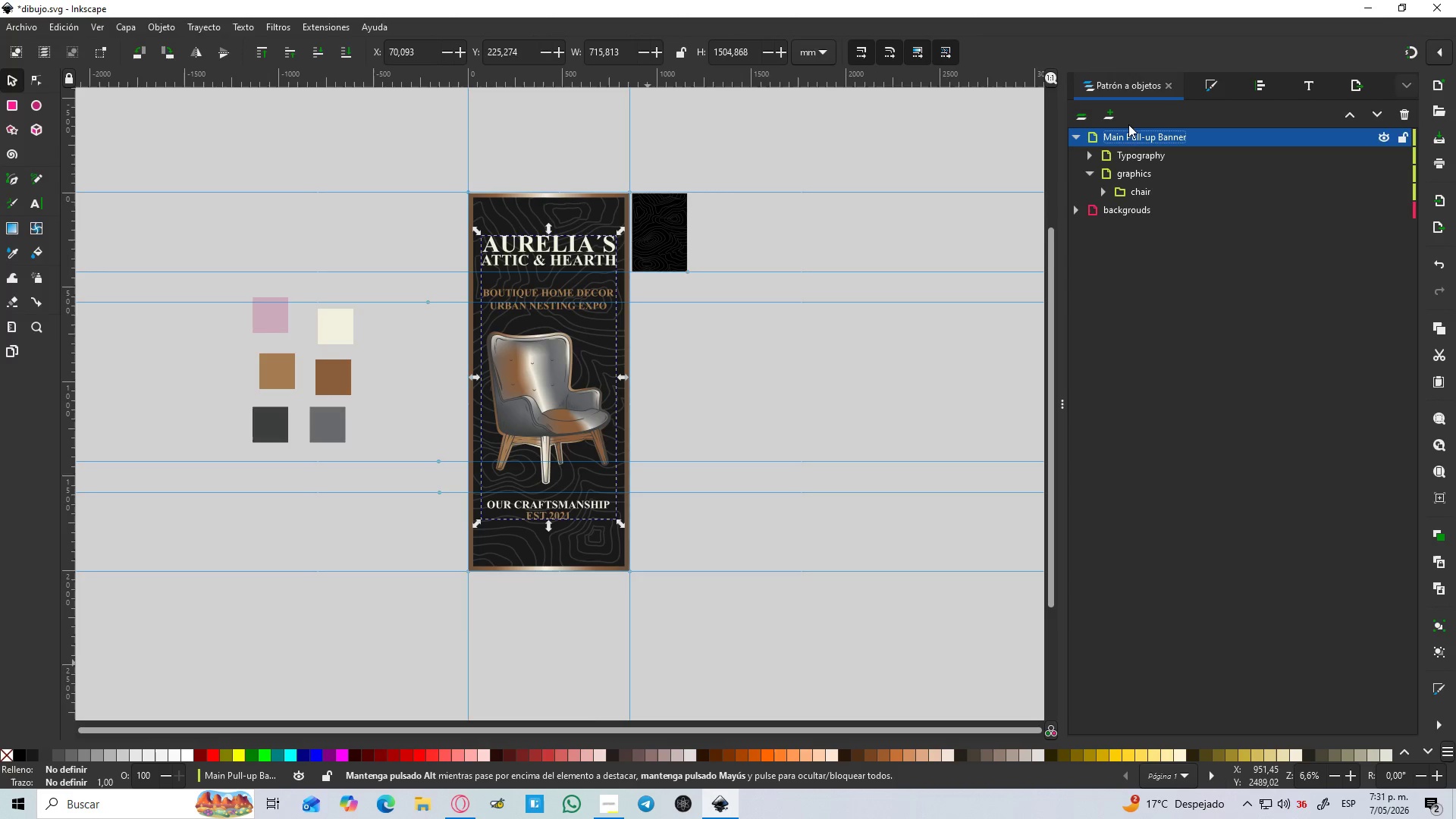 
left_click([1114, 116])
 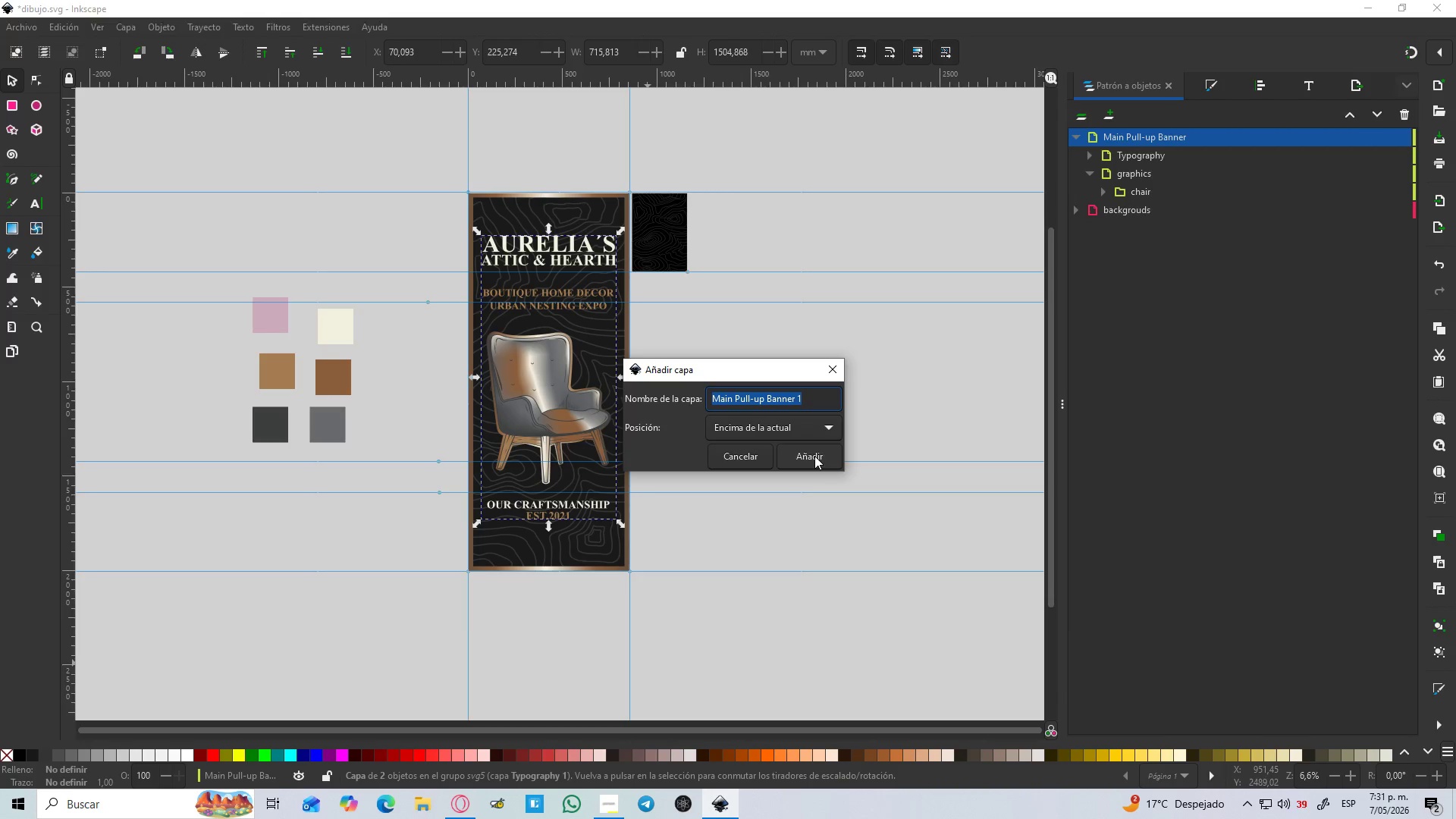 
left_click([814, 456])
 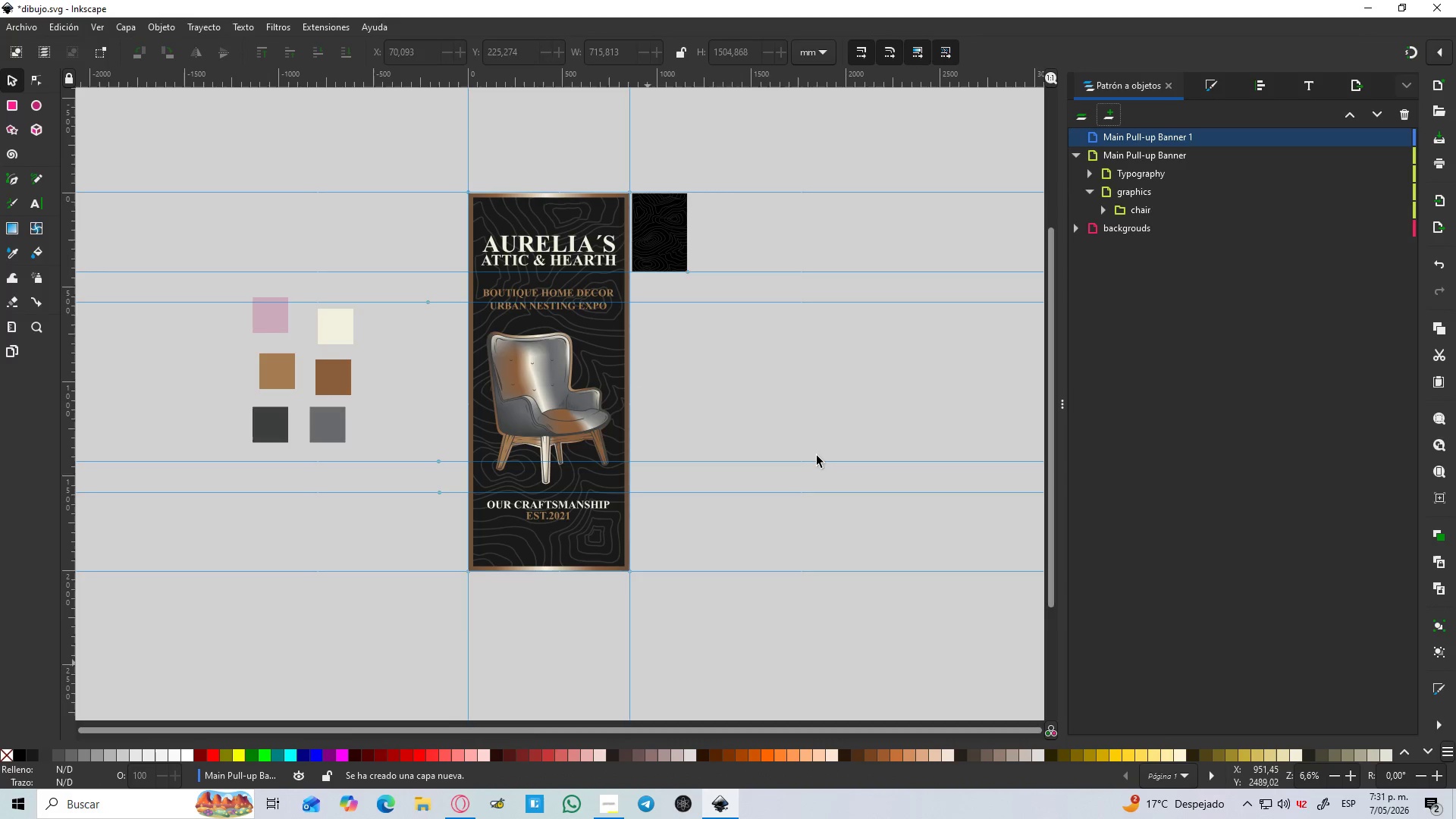 
key(Alt+Tab)